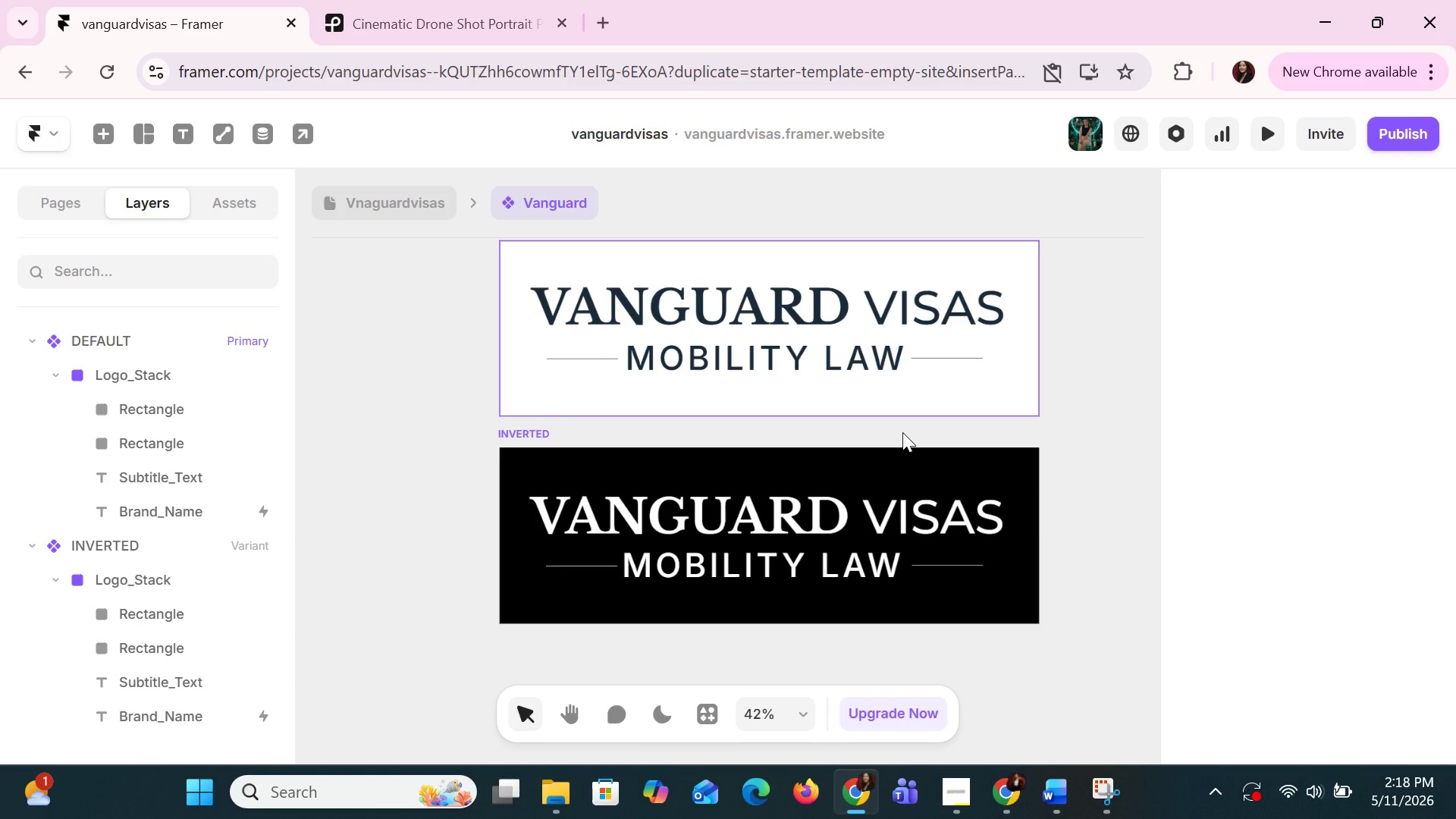 
scroll: coordinate [902, 432], scroll_direction: up, amount: 2.0
 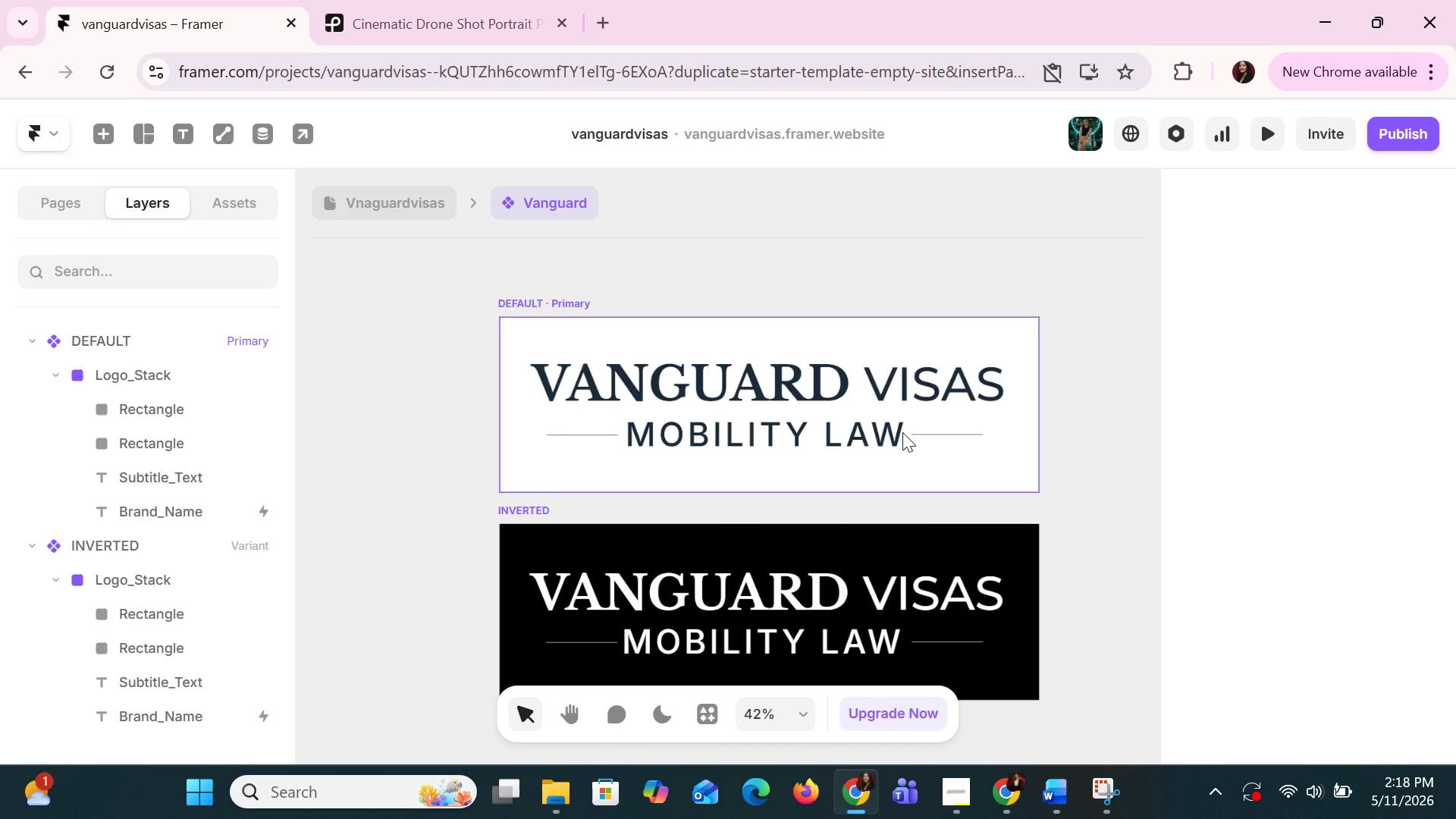 
scroll: coordinate [902, 432], scroll_direction: down, amount: 1.0
 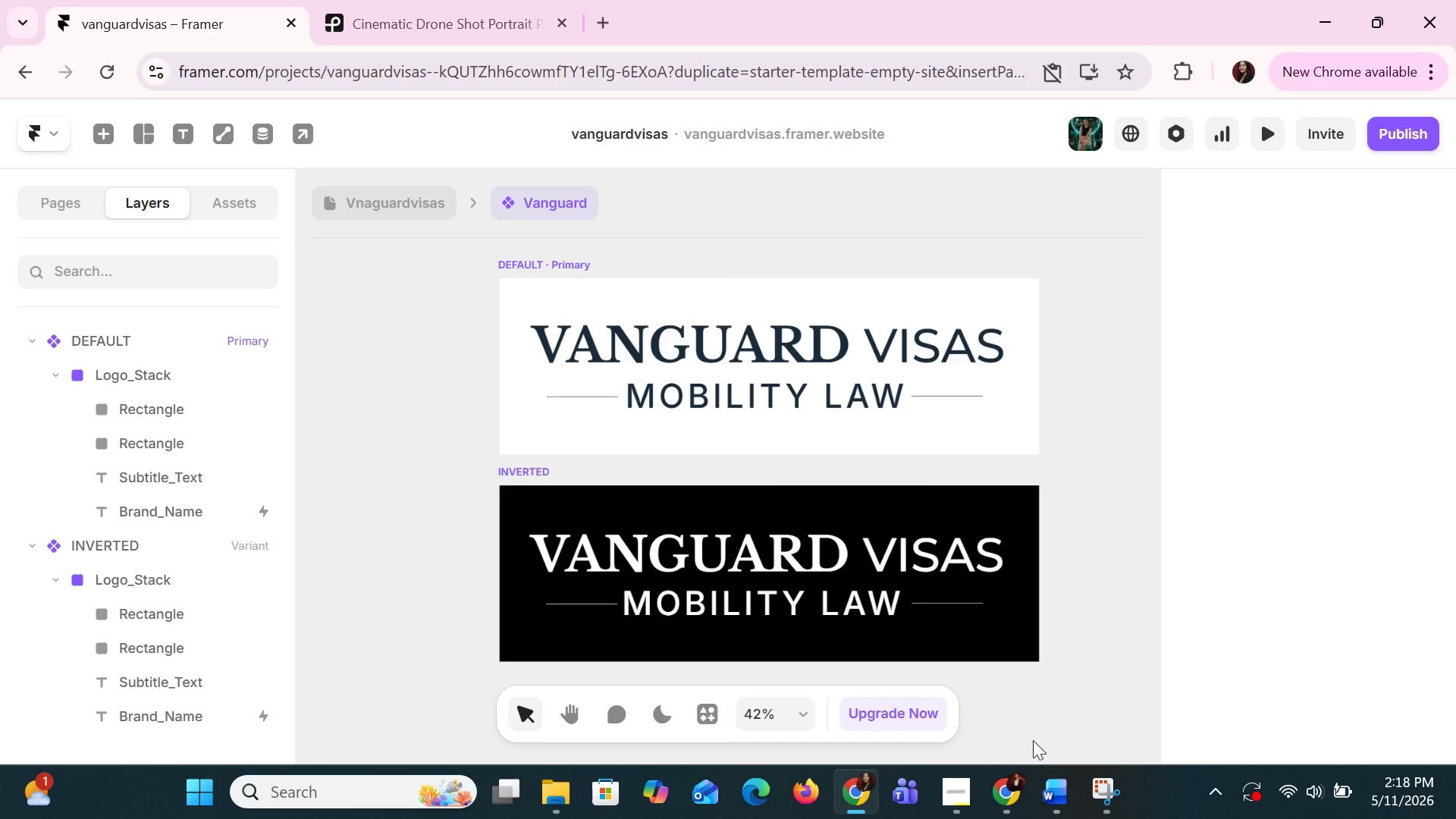 
left_click([1116, 800])
 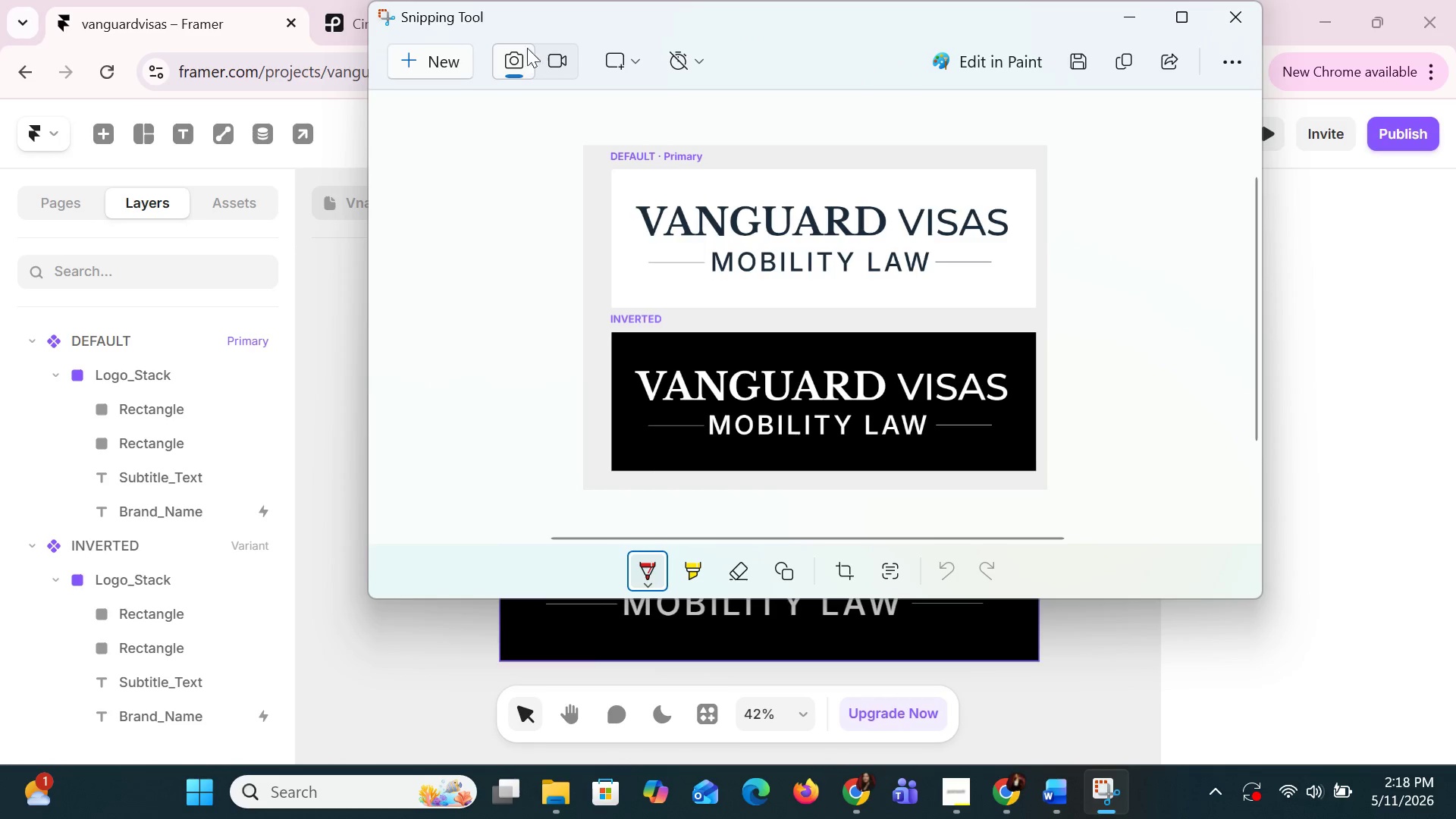 
left_click([419, 66])
 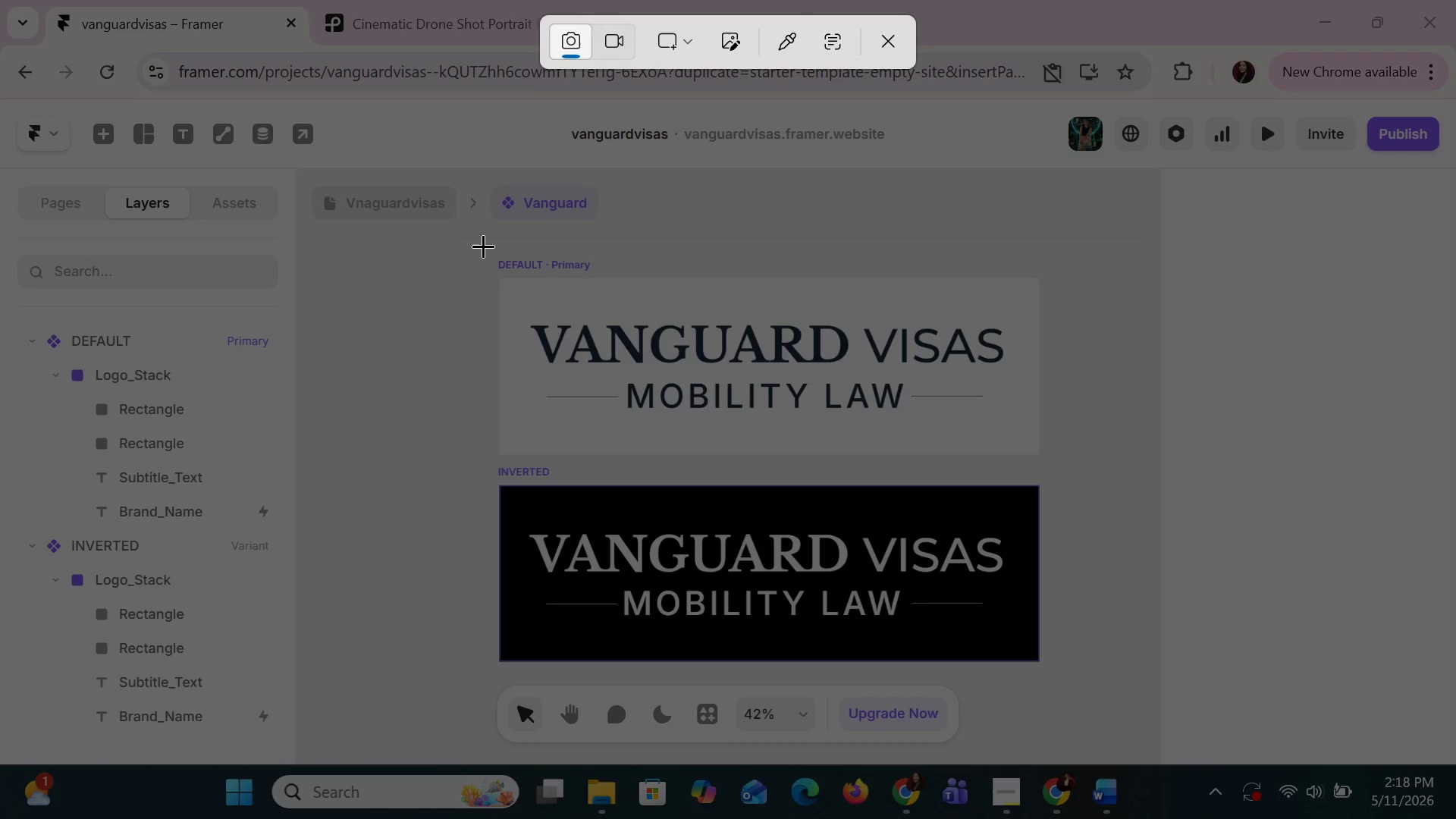 
left_click_drag(start_coordinate=[482, 238], to_coordinate=[1056, 676])
 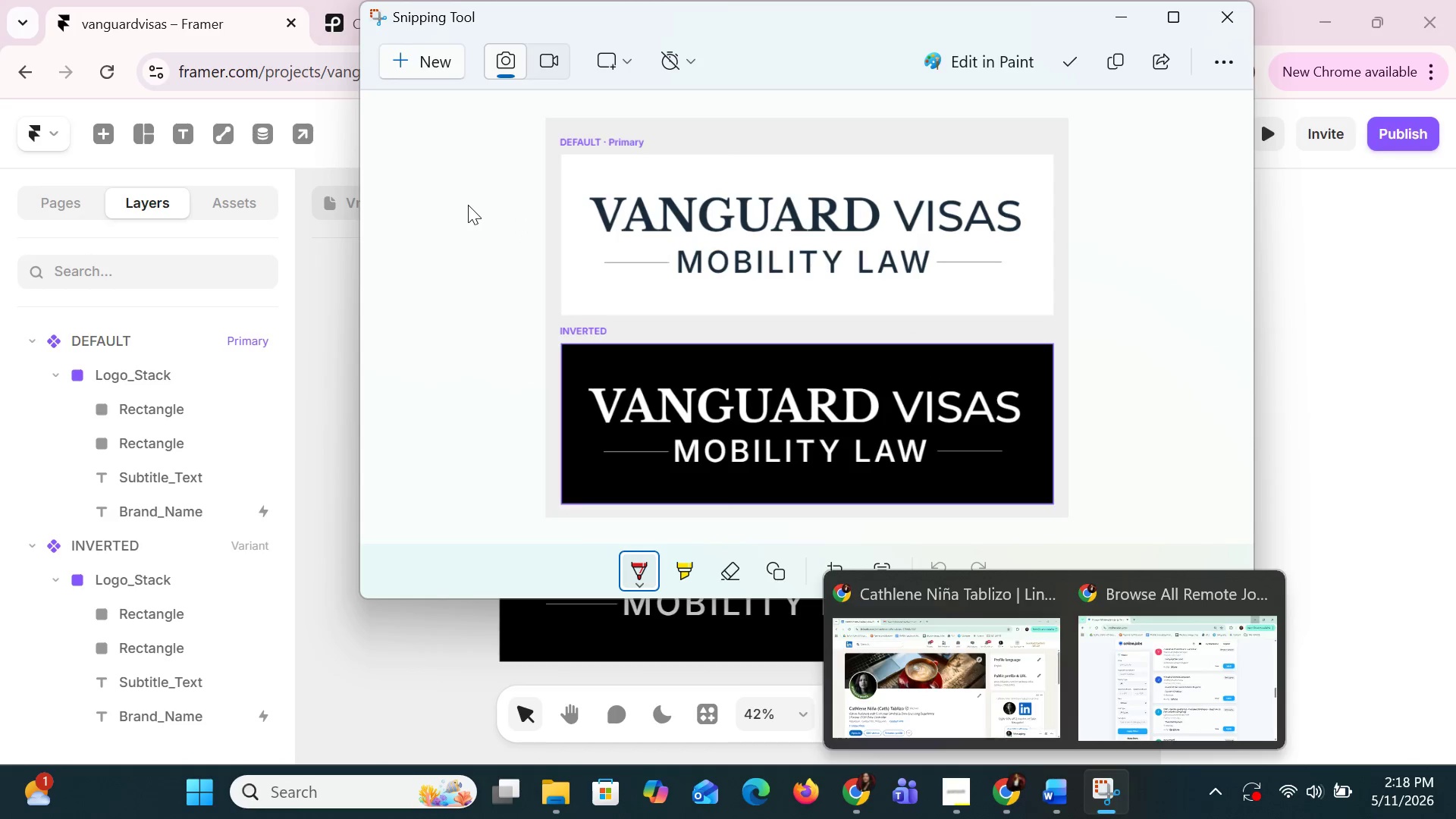 
key(Control+S)
 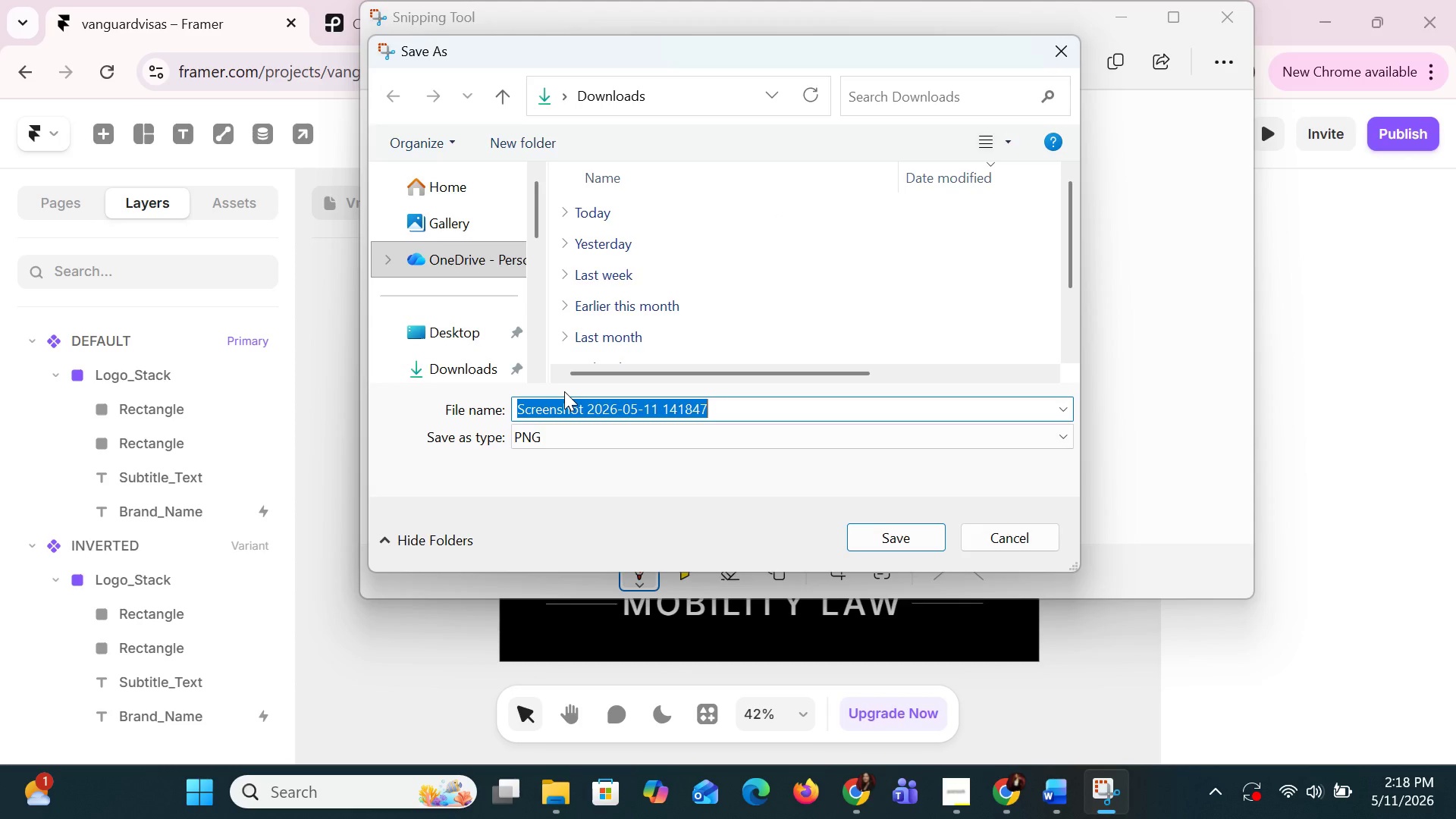 
wait(5.56)
 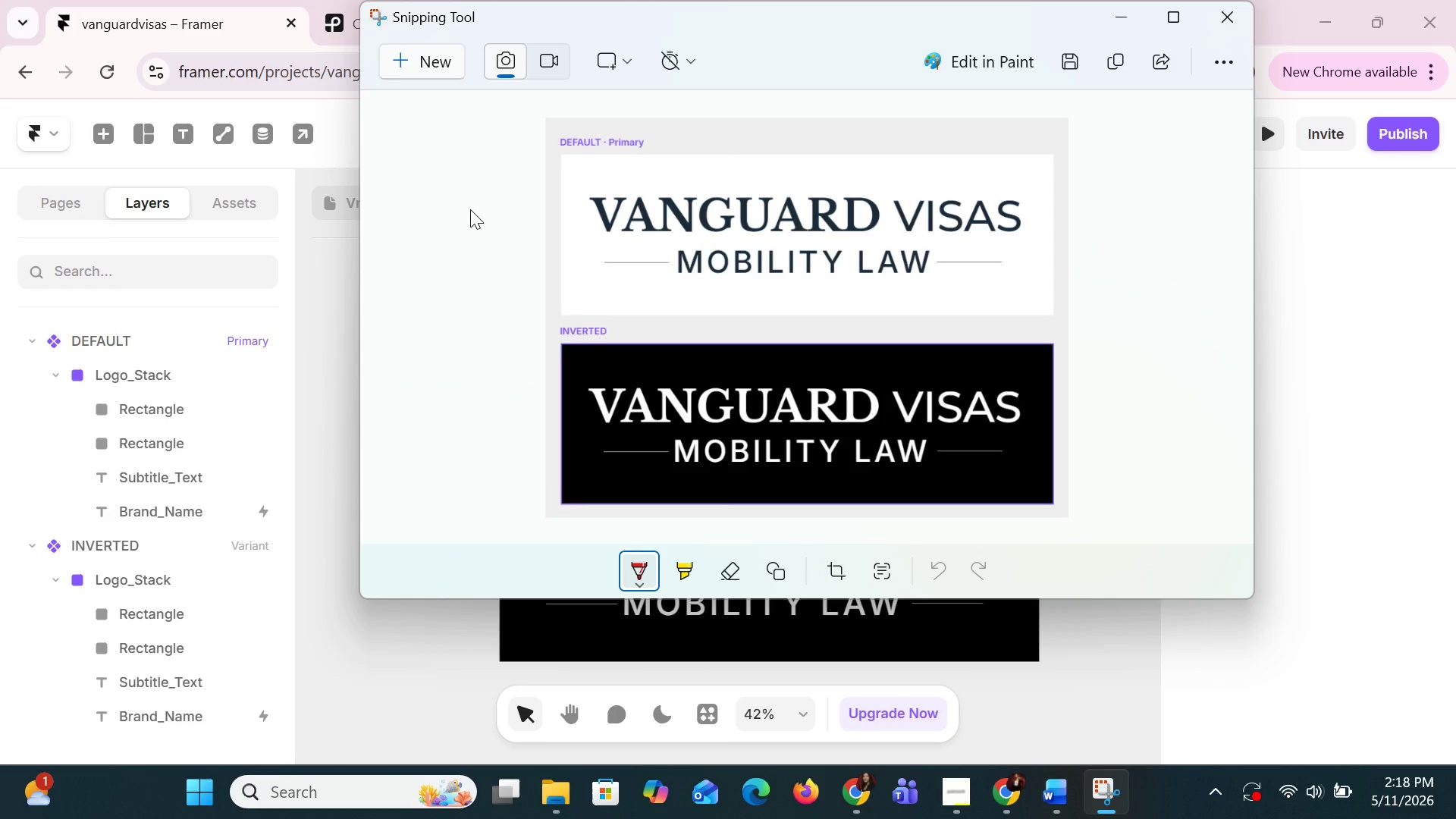 
left_click([1060, 55])
 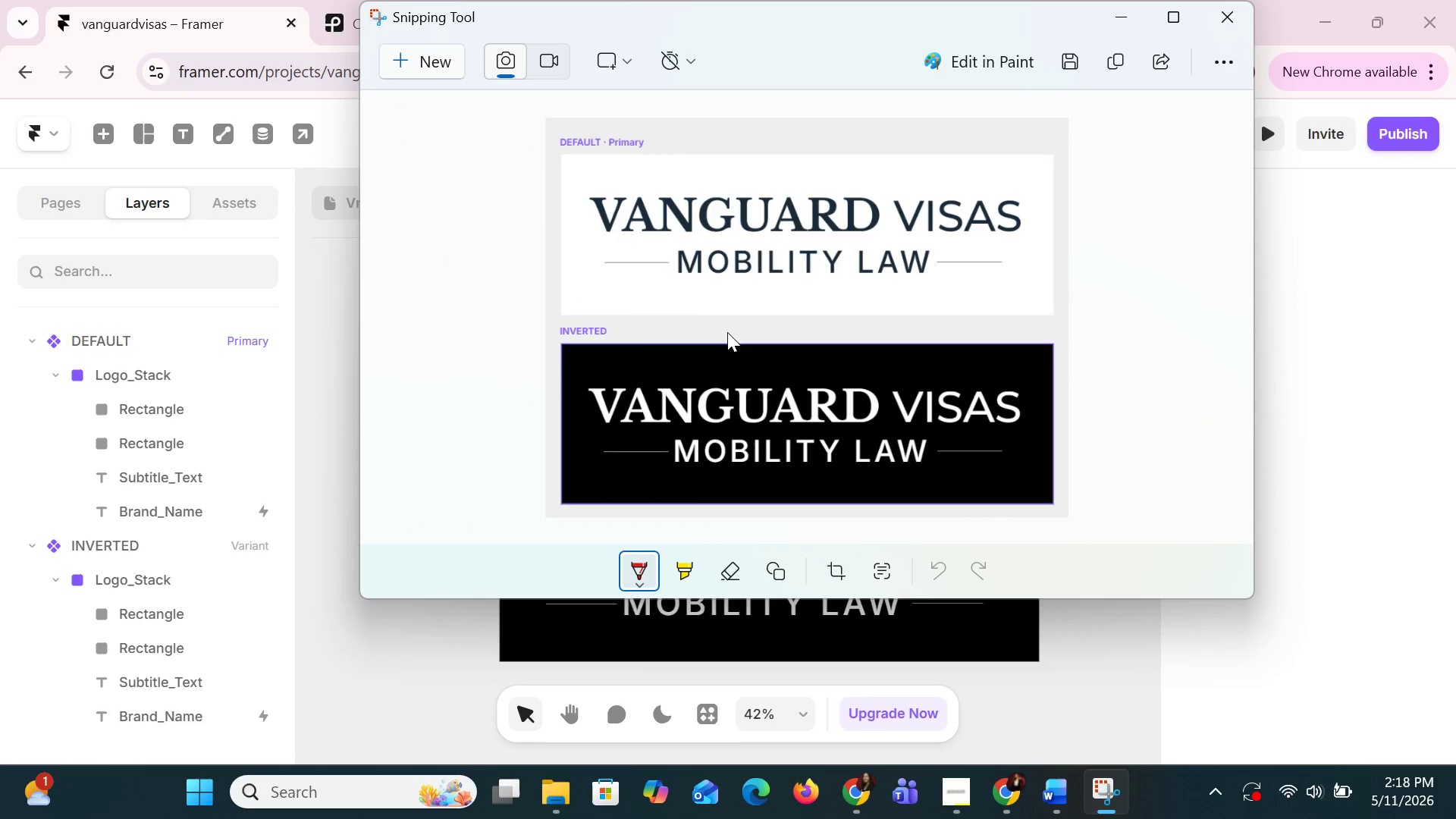 
key(Control+C)
 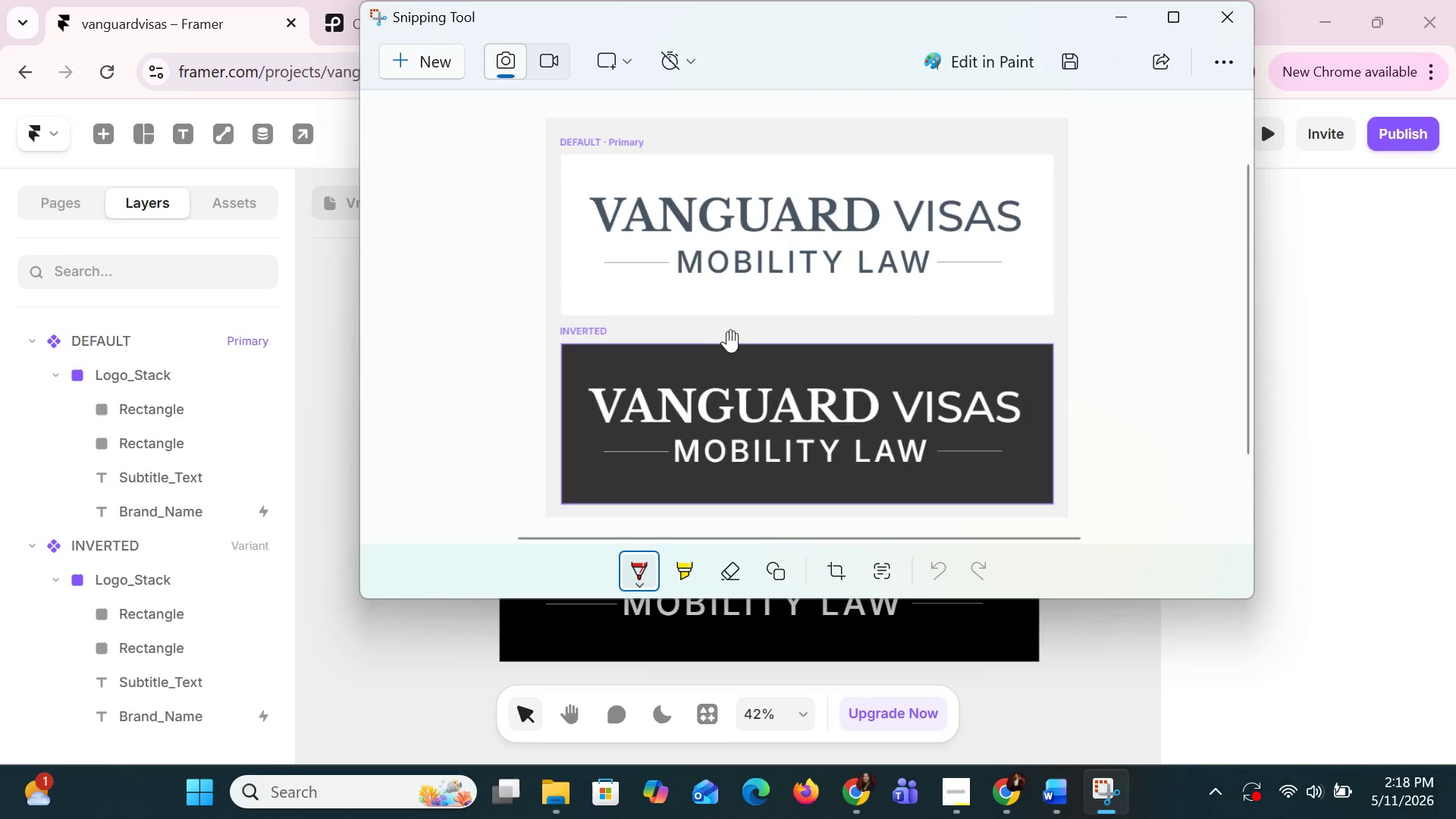 
key(Control+C)
 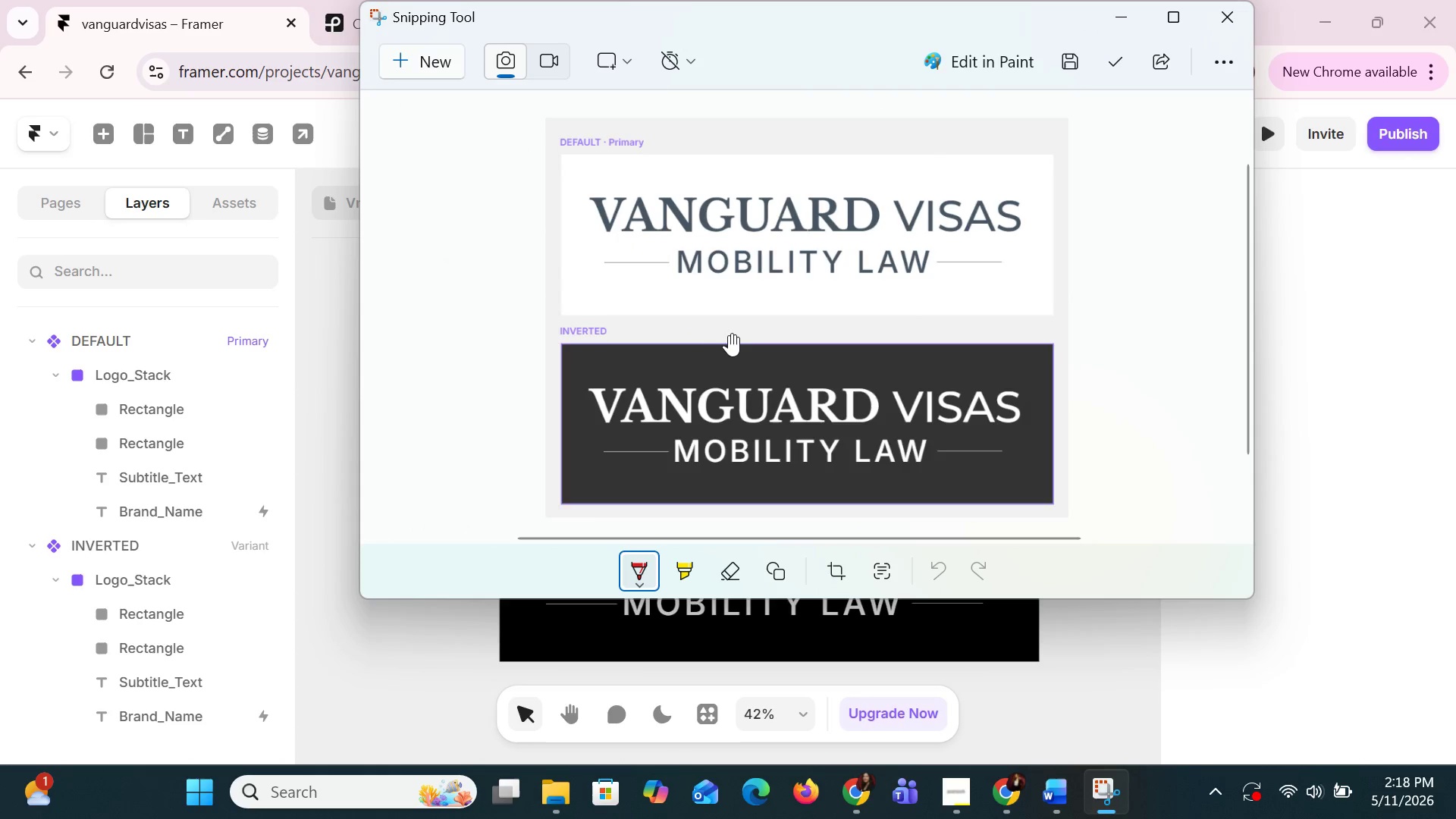 
key(Control+C)
 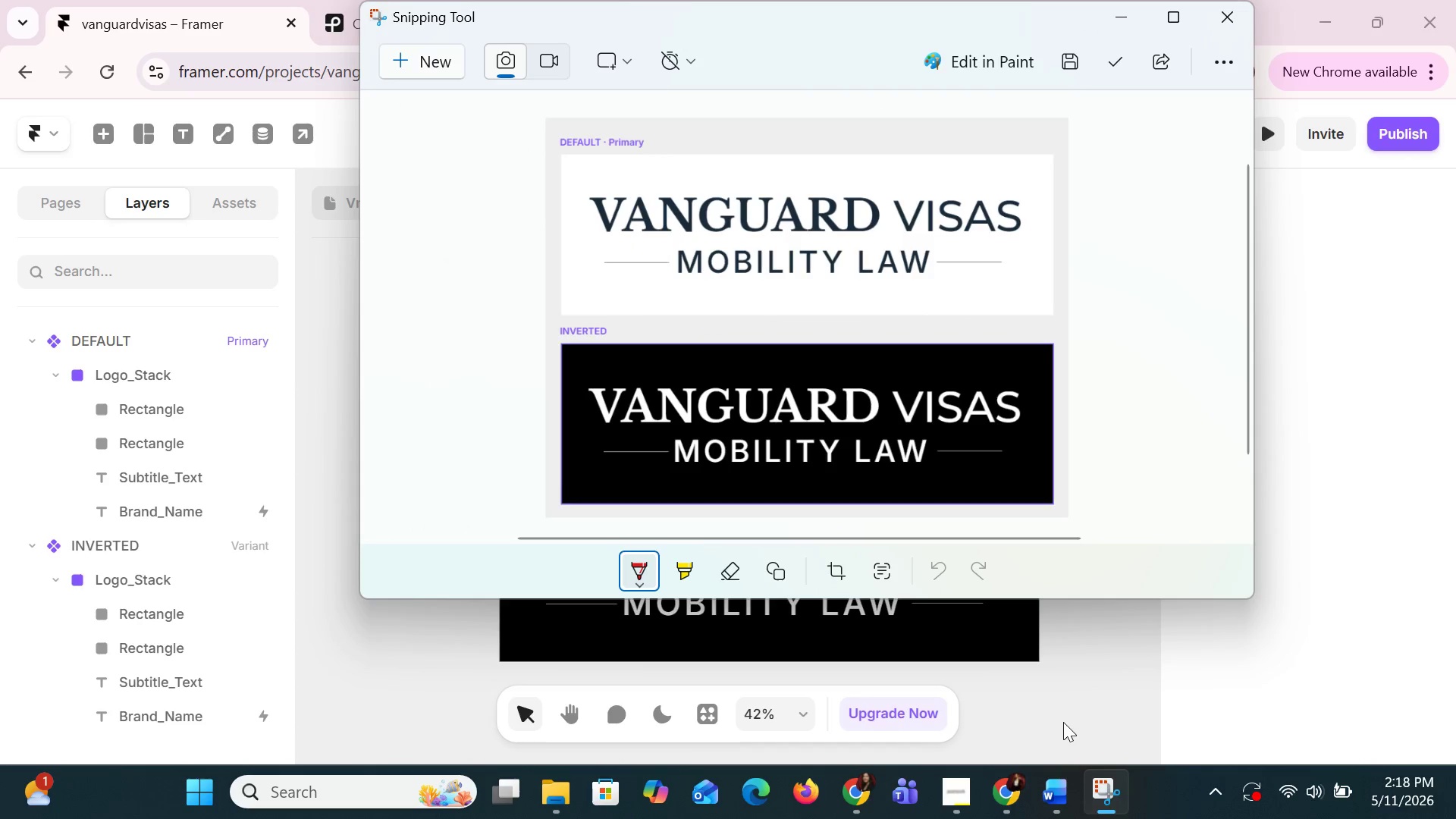 
left_click([1046, 813])
 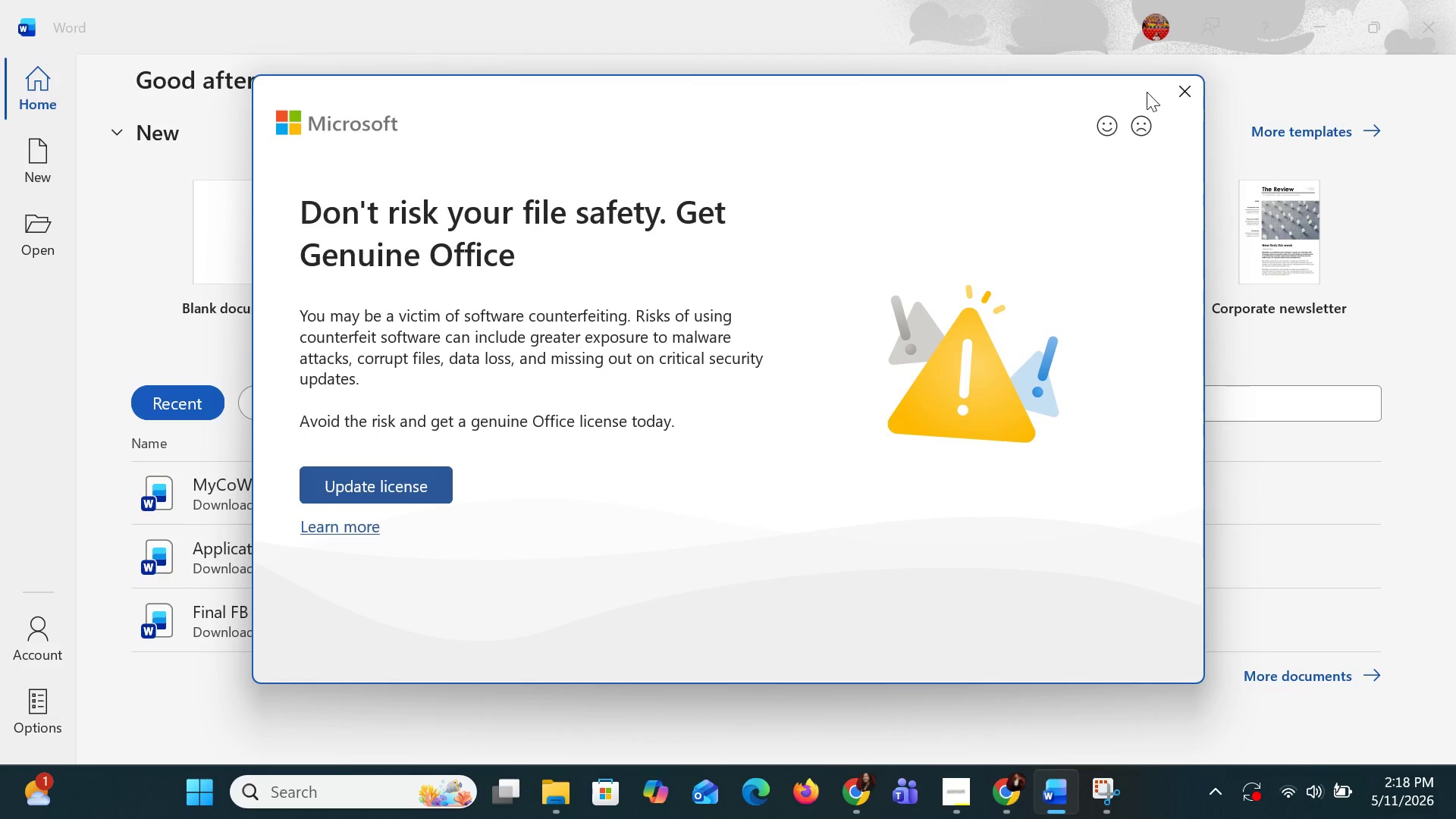 
left_click([1174, 88])
 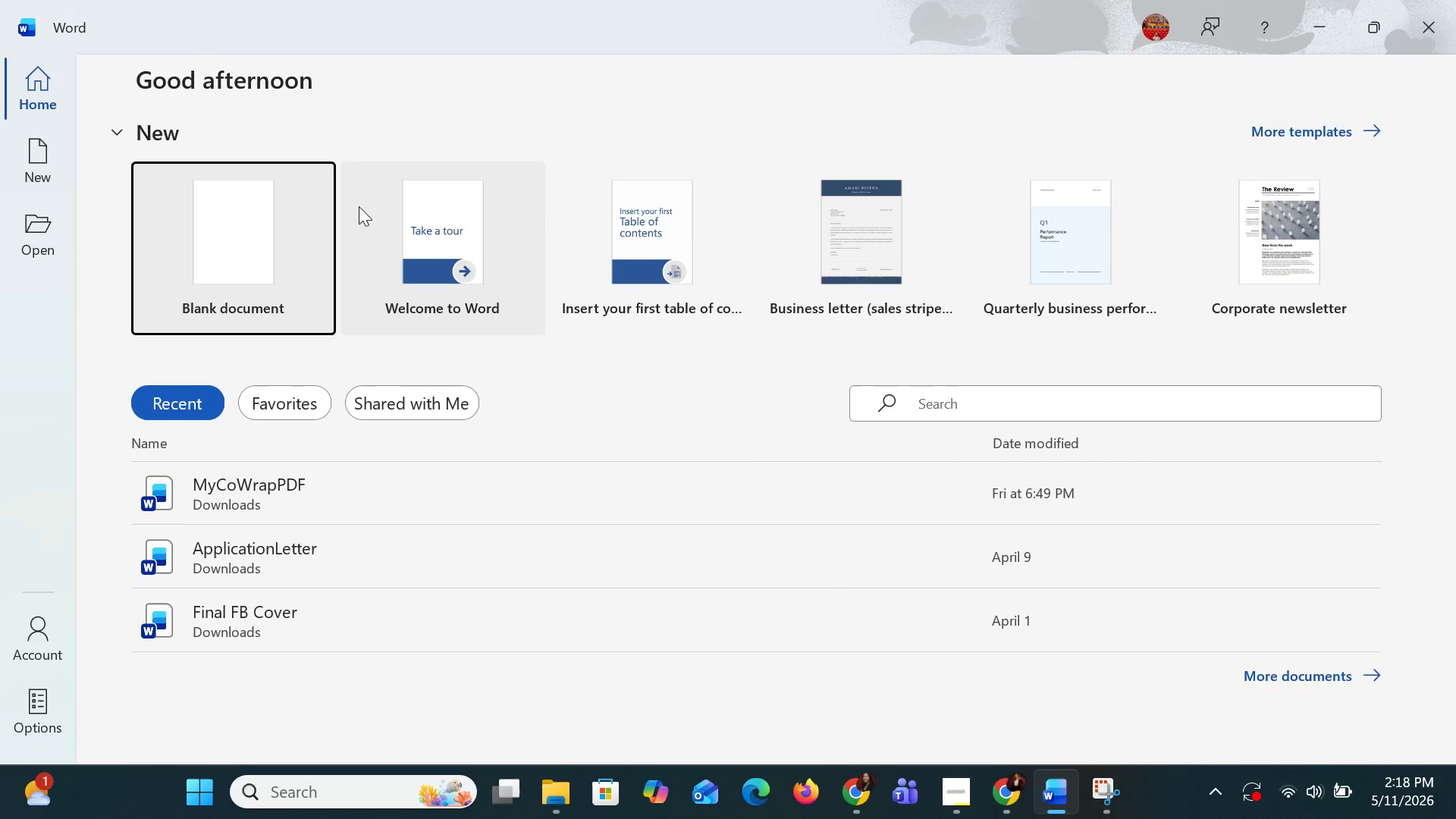 
left_click([166, 250])
 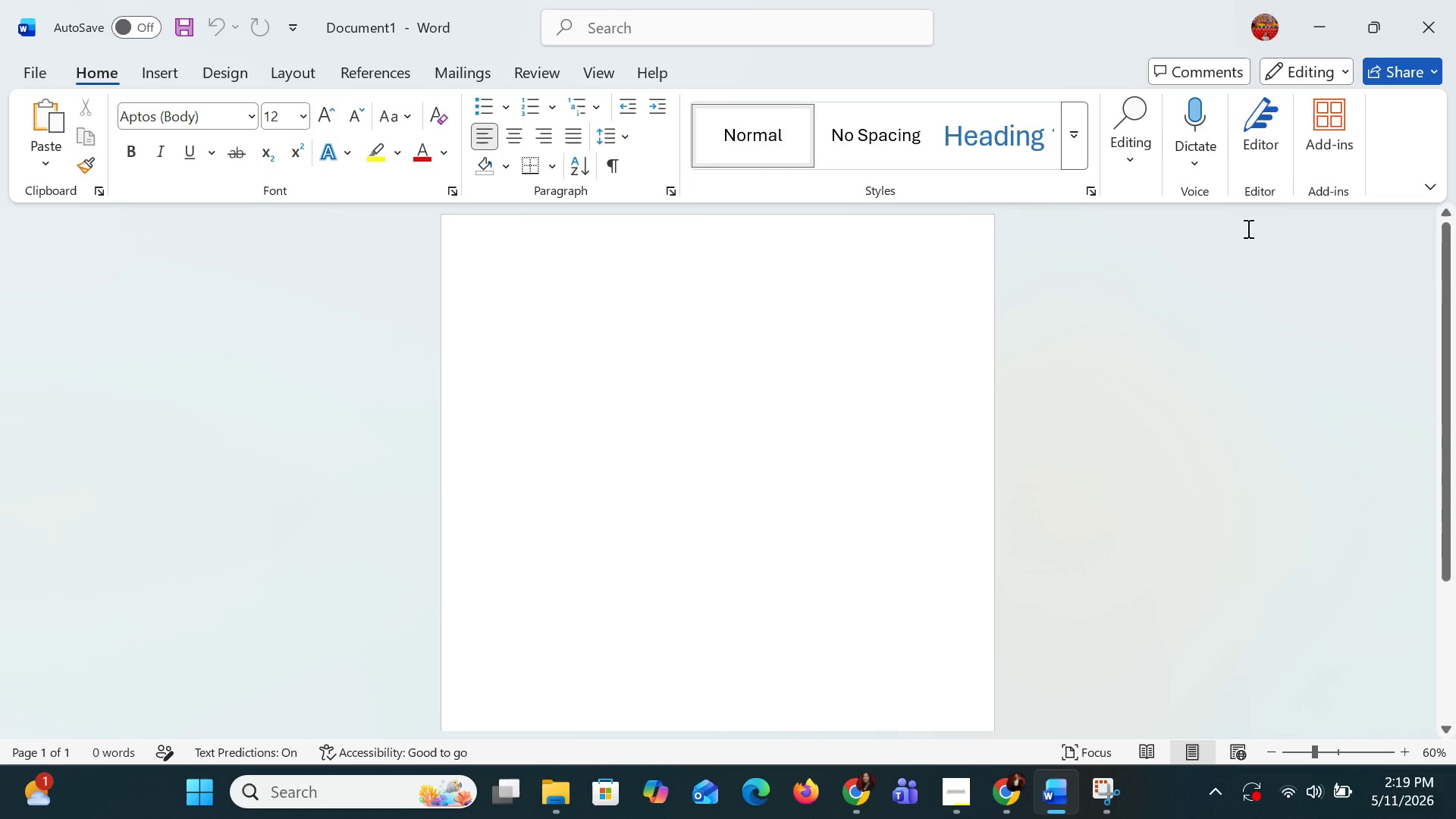 
left_click([659, 353])
 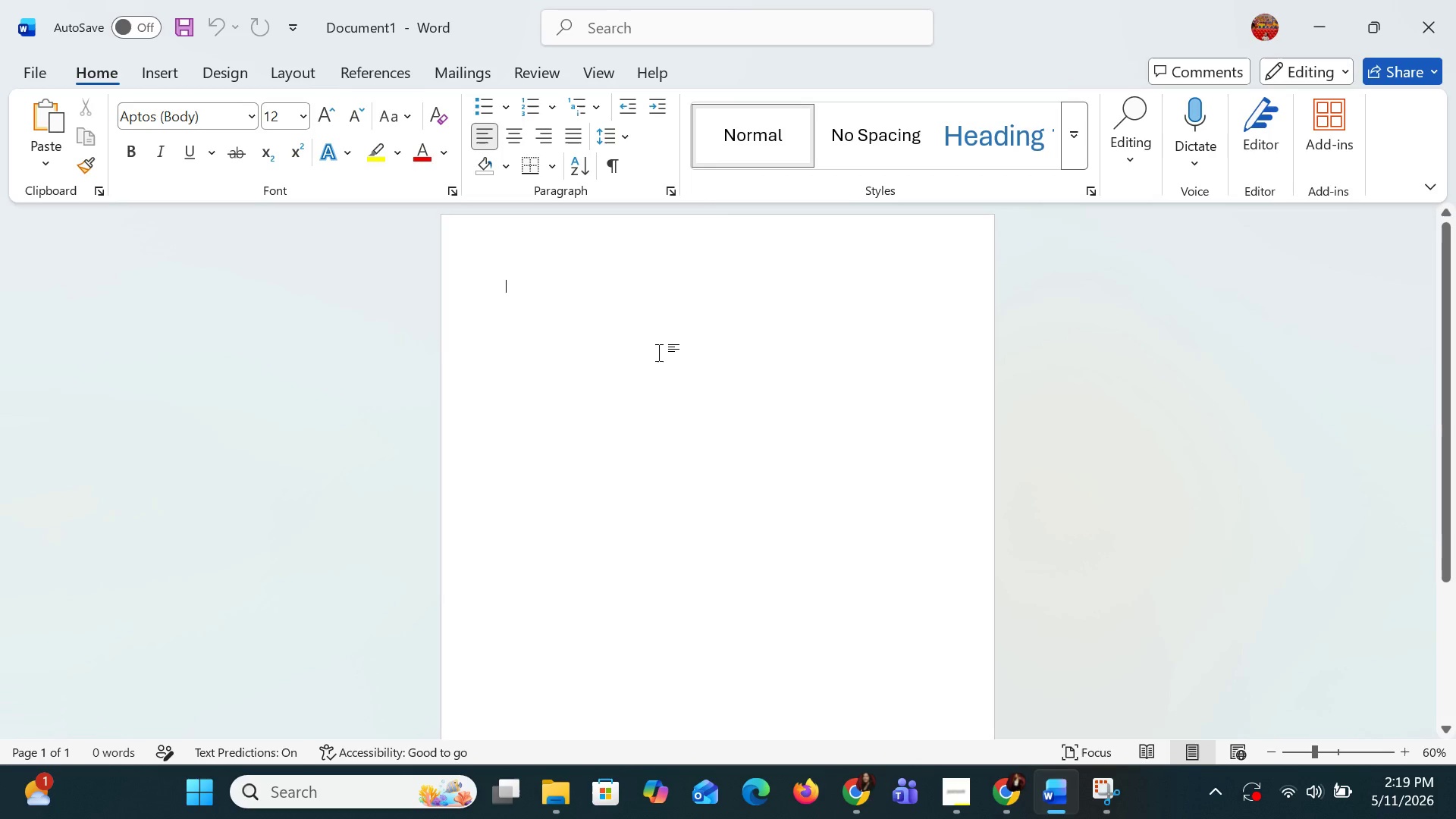 
key(Control+V)
 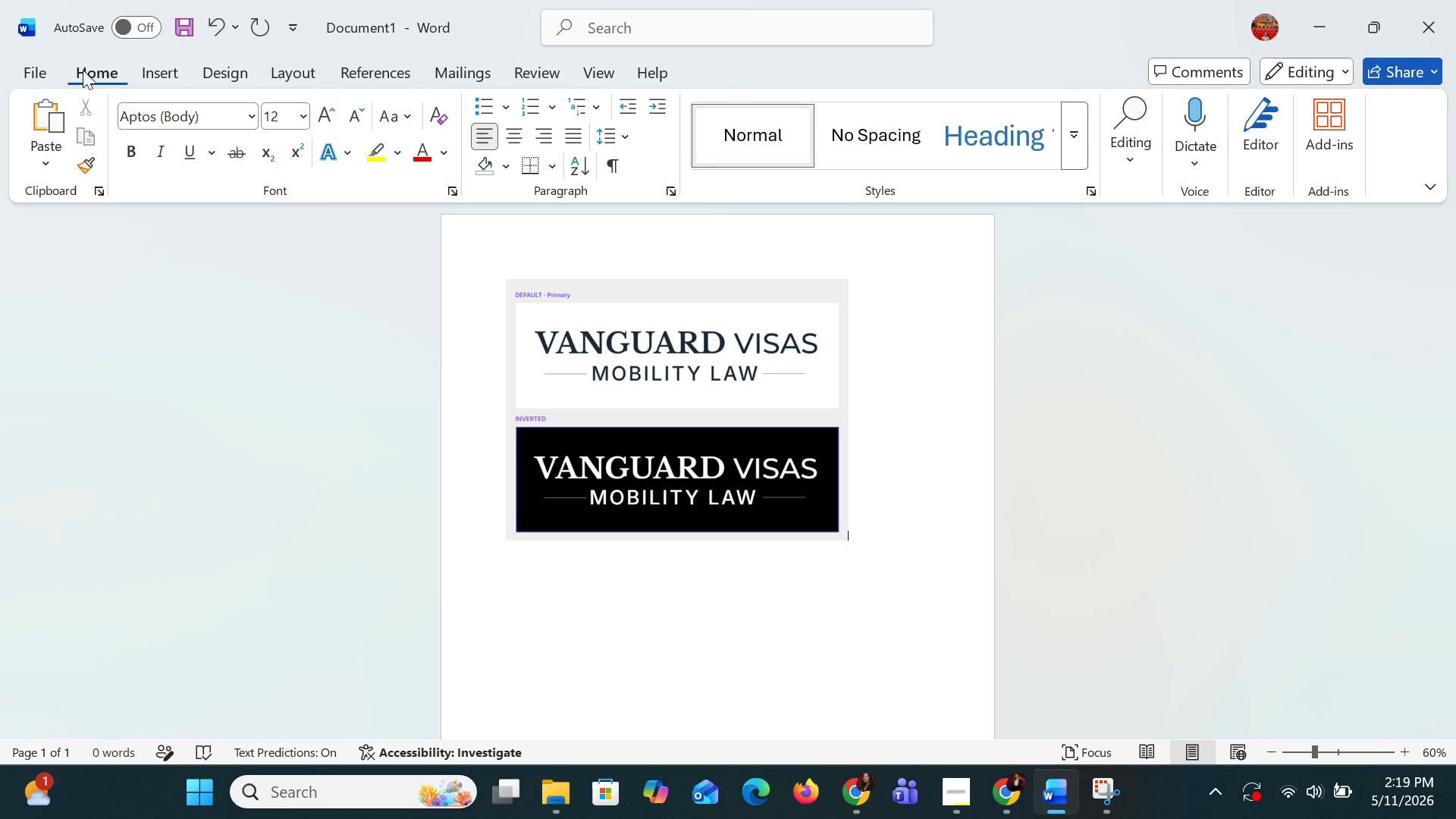 
left_click([141, 69])
 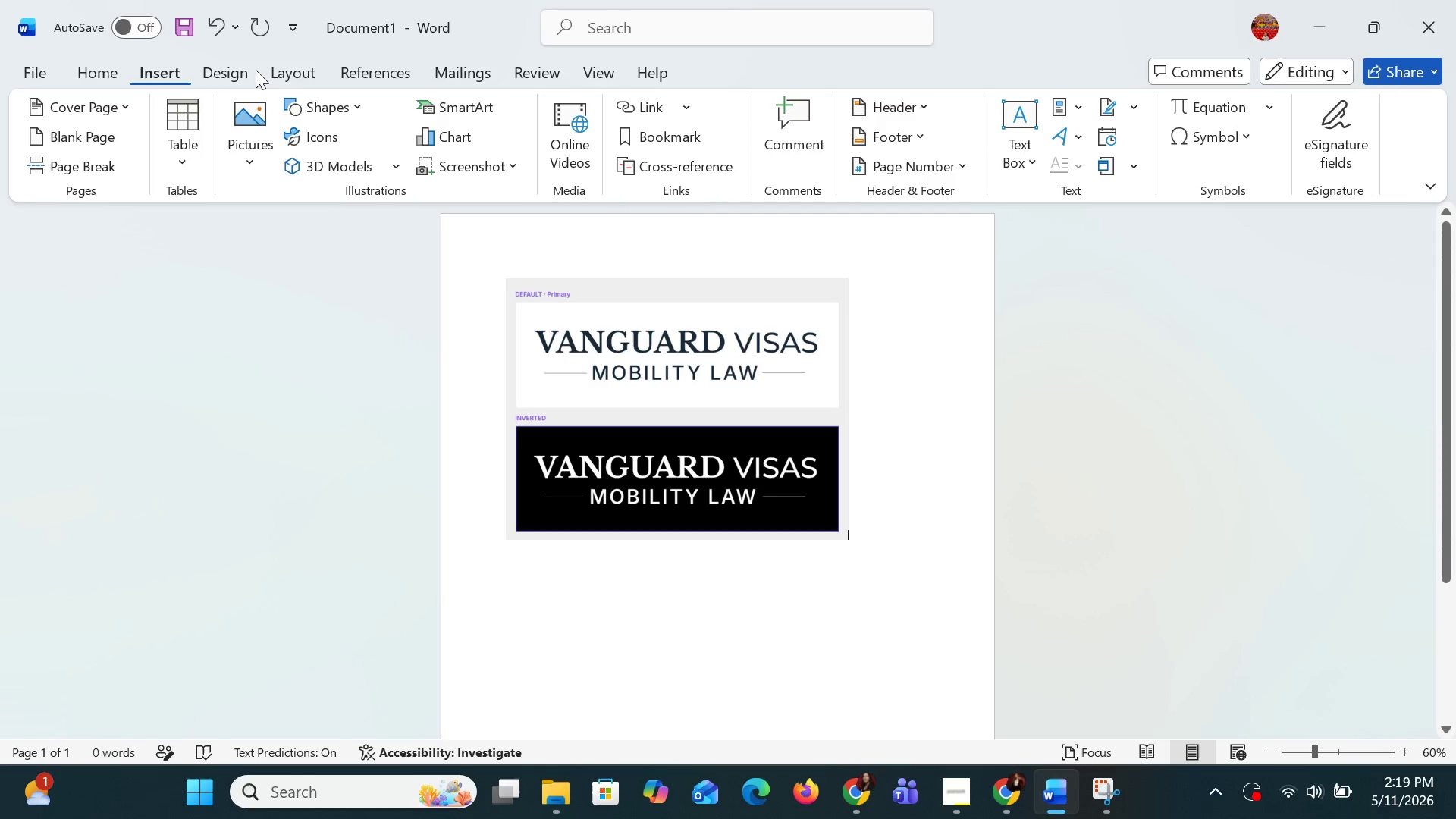 
left_click([293, 73])